 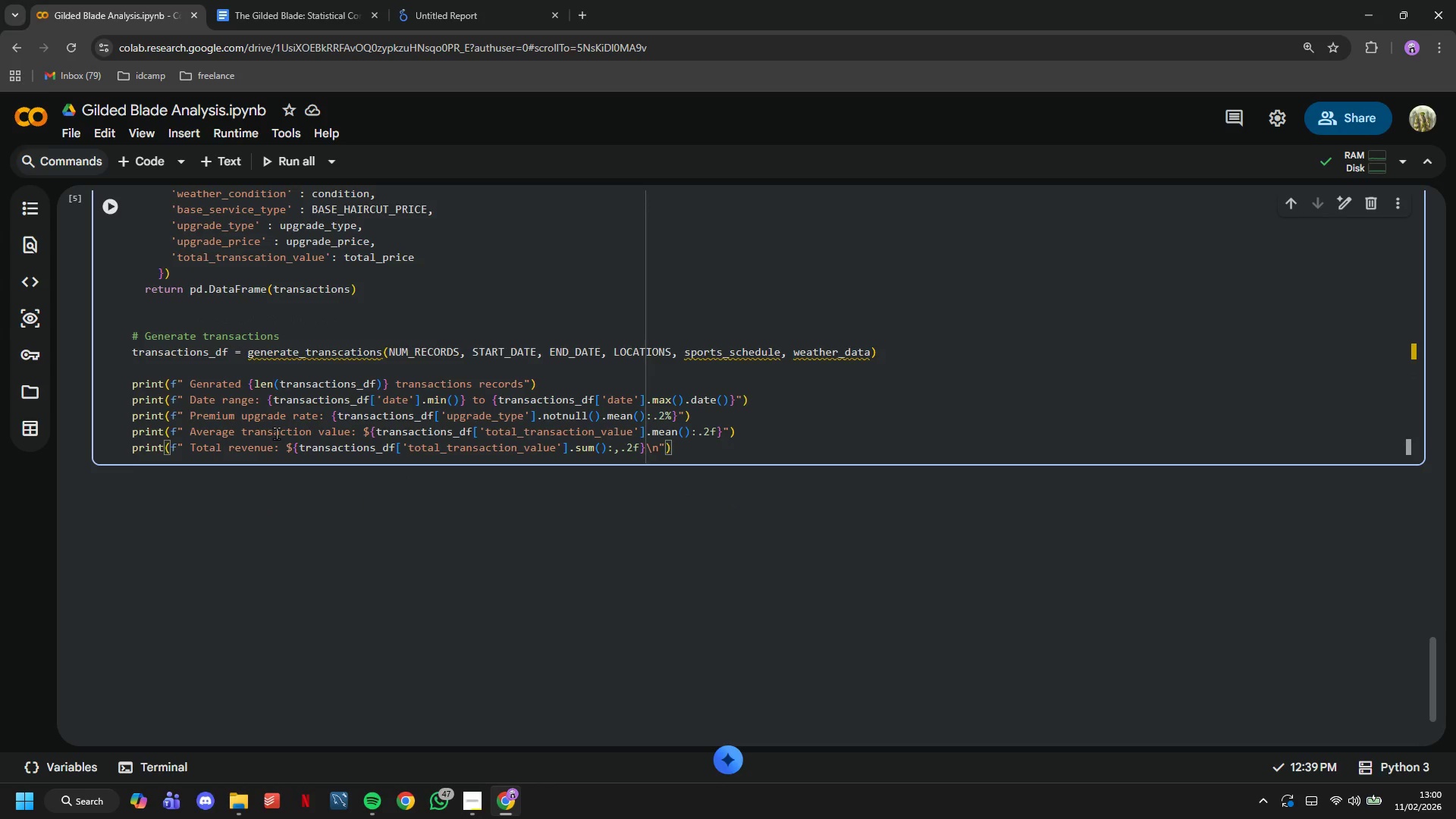 
left_click([221, 146])
 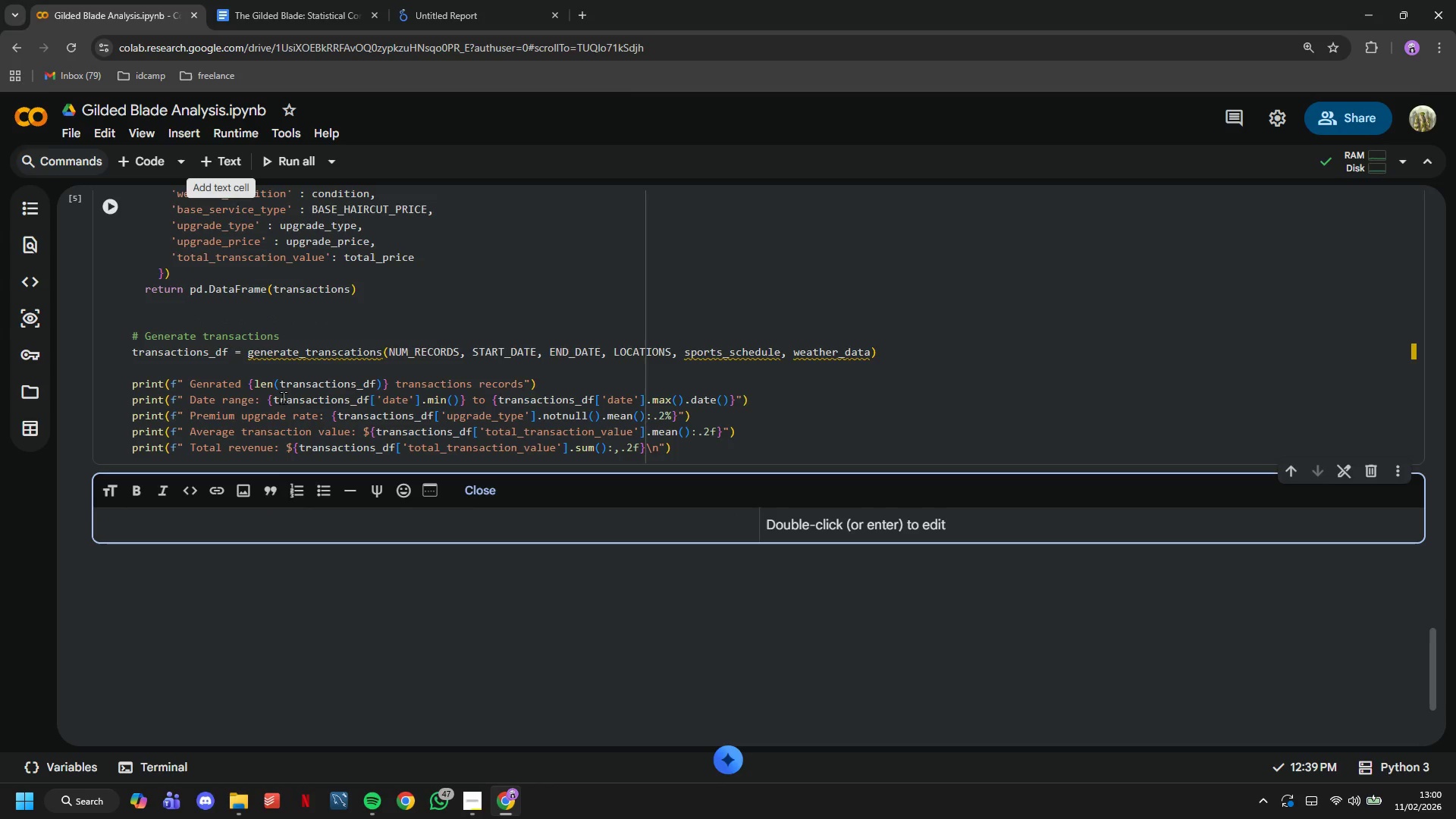 
type(# 4. Data QU)
key(Backspace)
type(uality a)
key(Backspace)
type(Checks and Sumamry Statistics)
 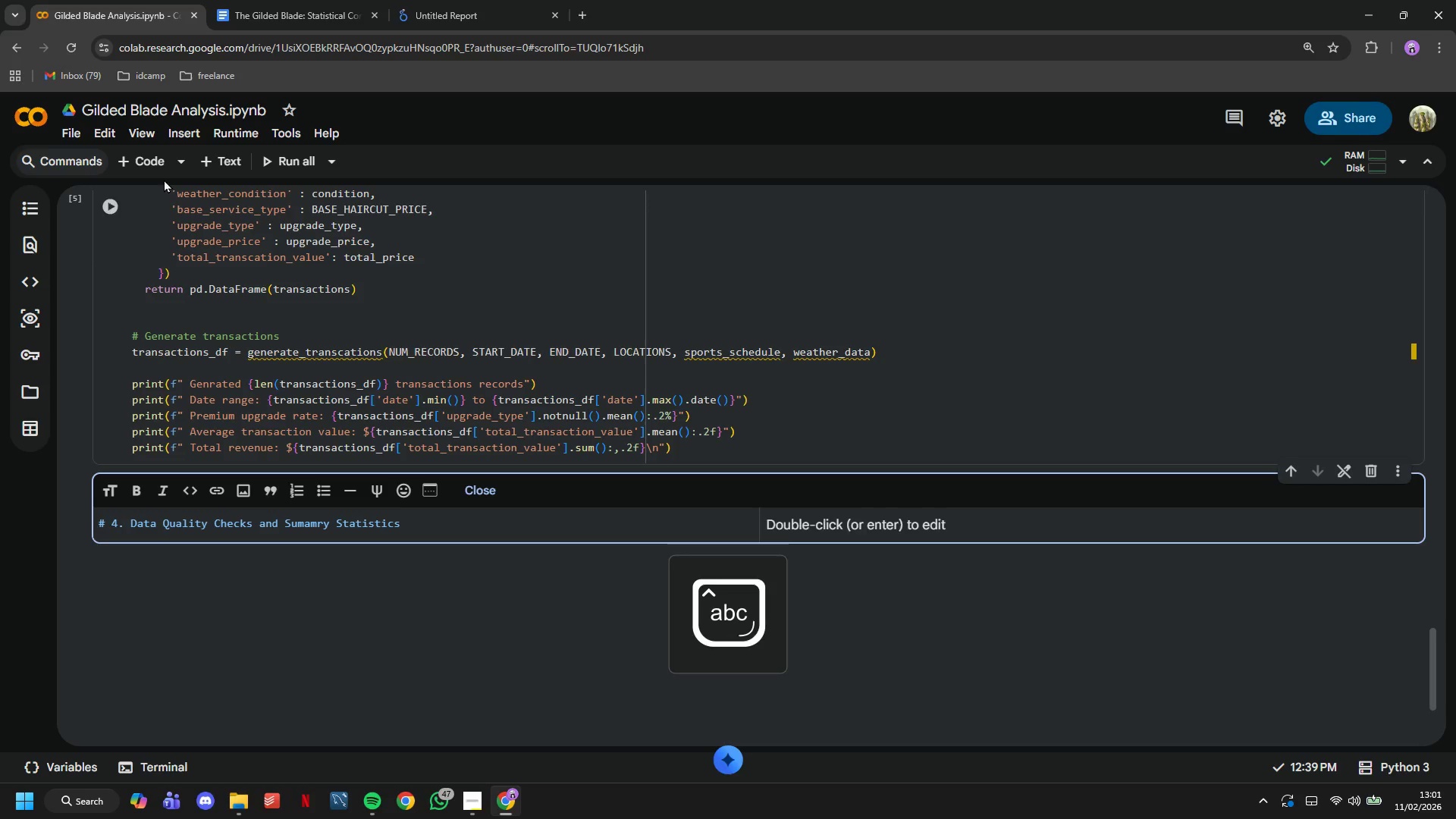 
left_click([159, 165])
 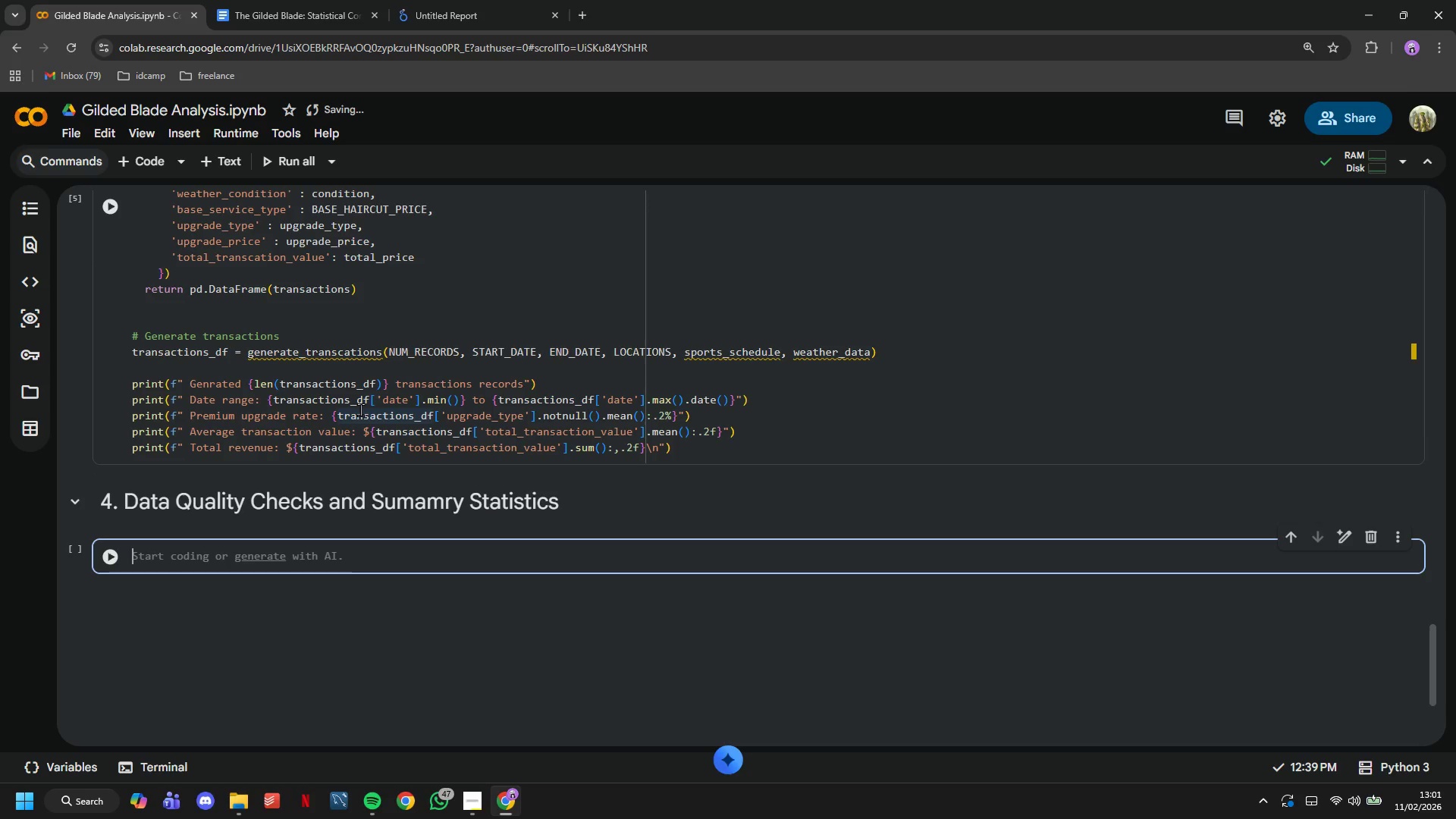 
type(print("Dataset Overb)
key(Backspace)
type(view: )
 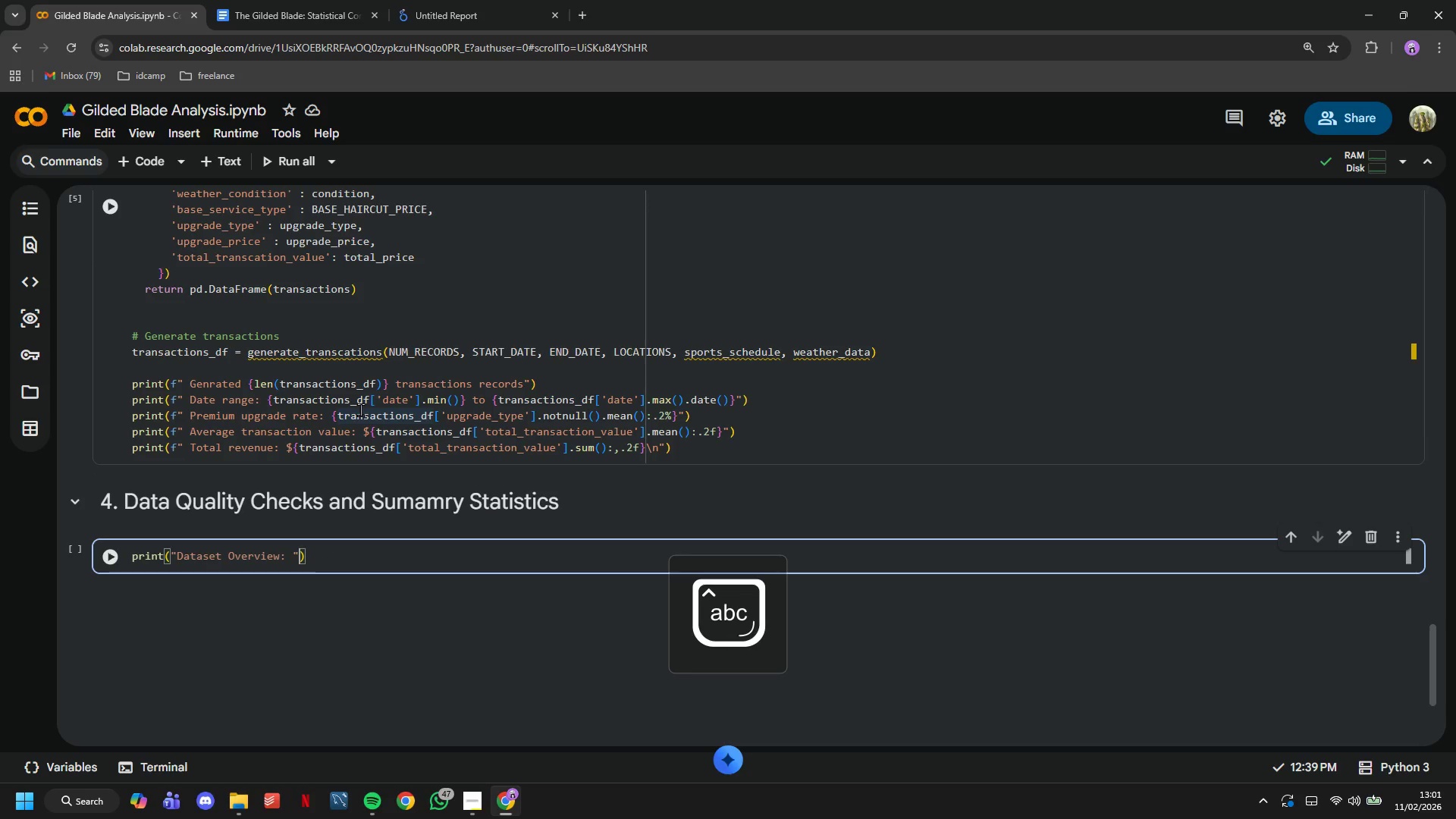 
 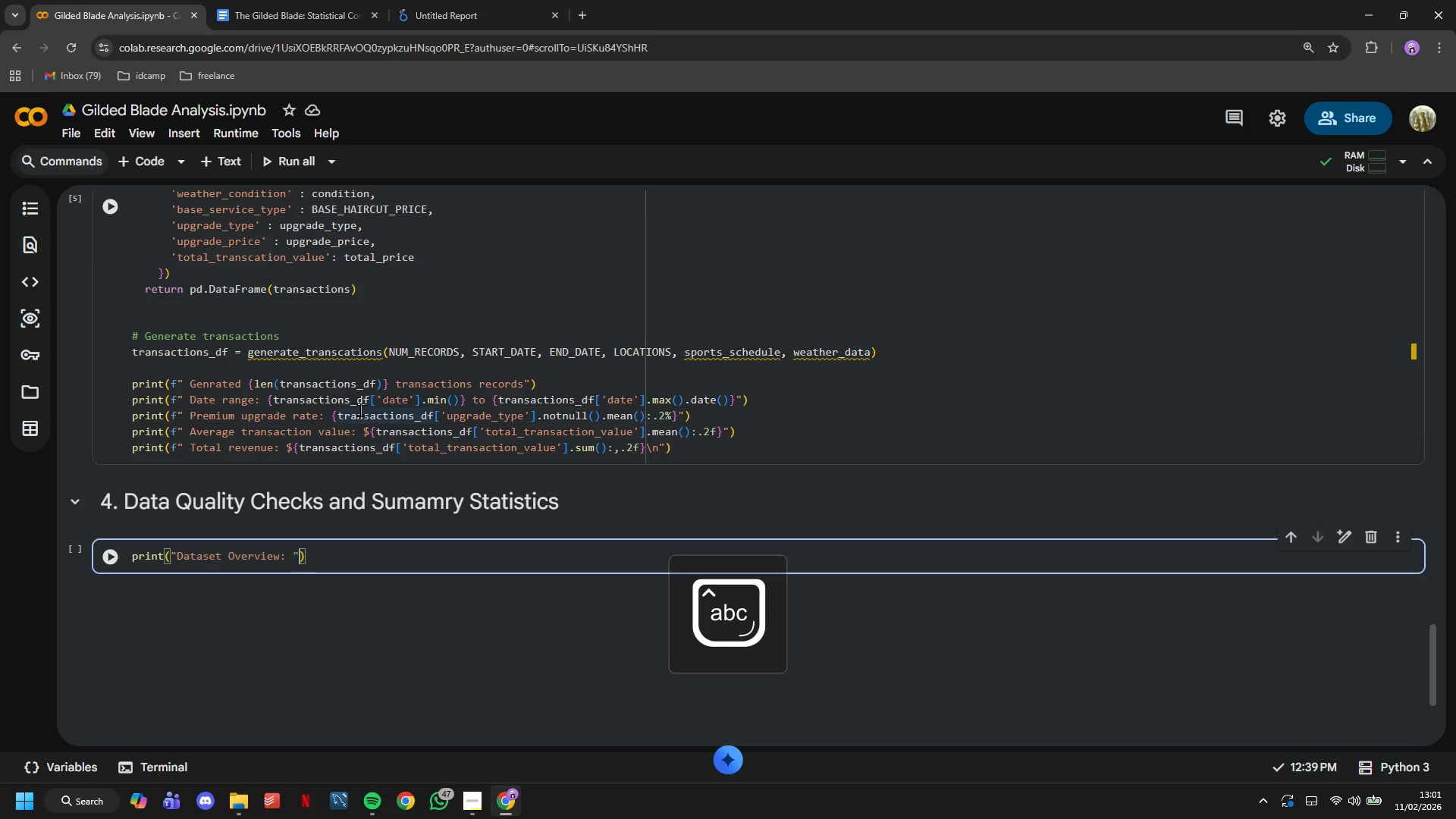 
key(ArrowRight)
 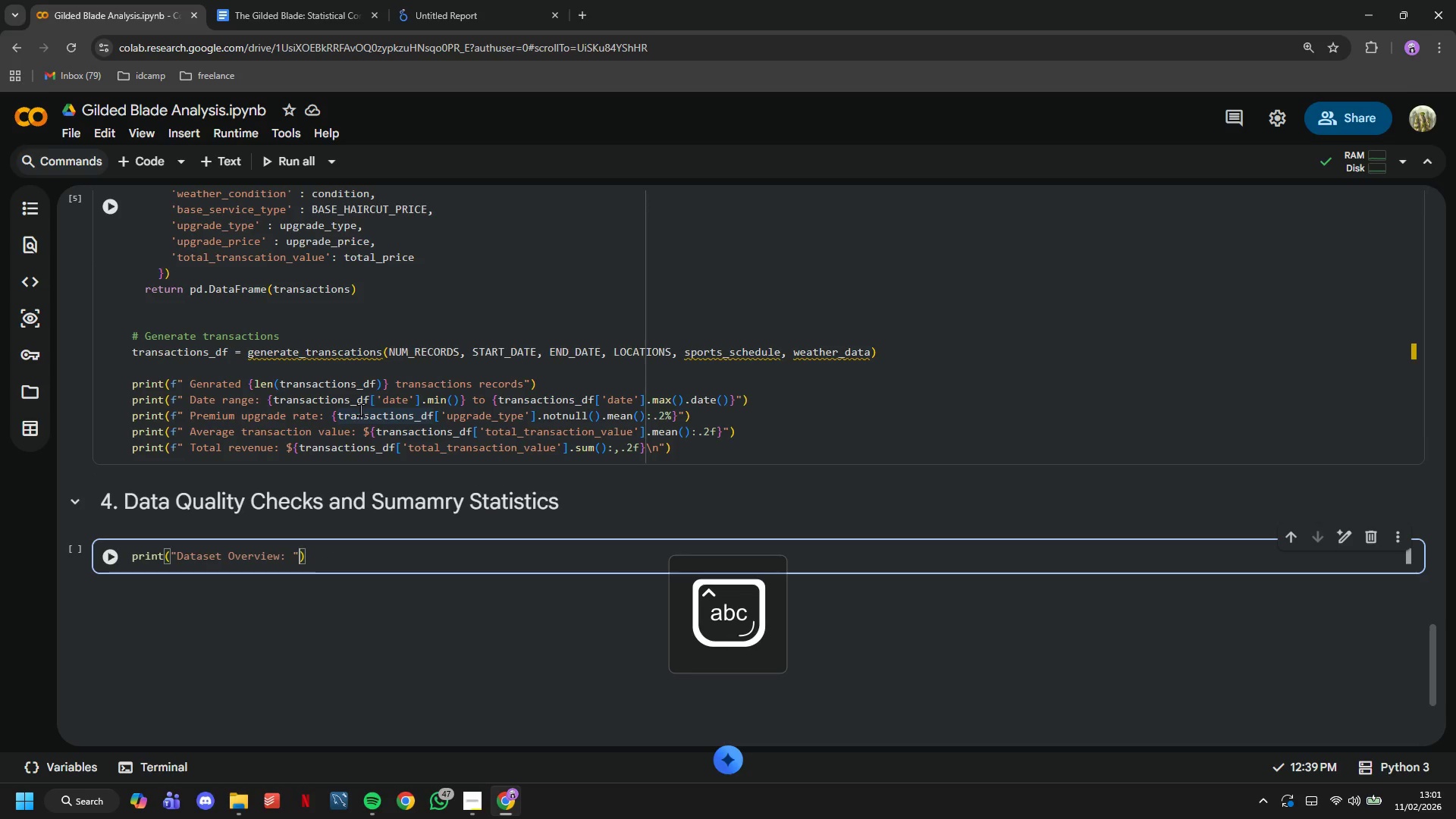 
key(ArrowRight)
 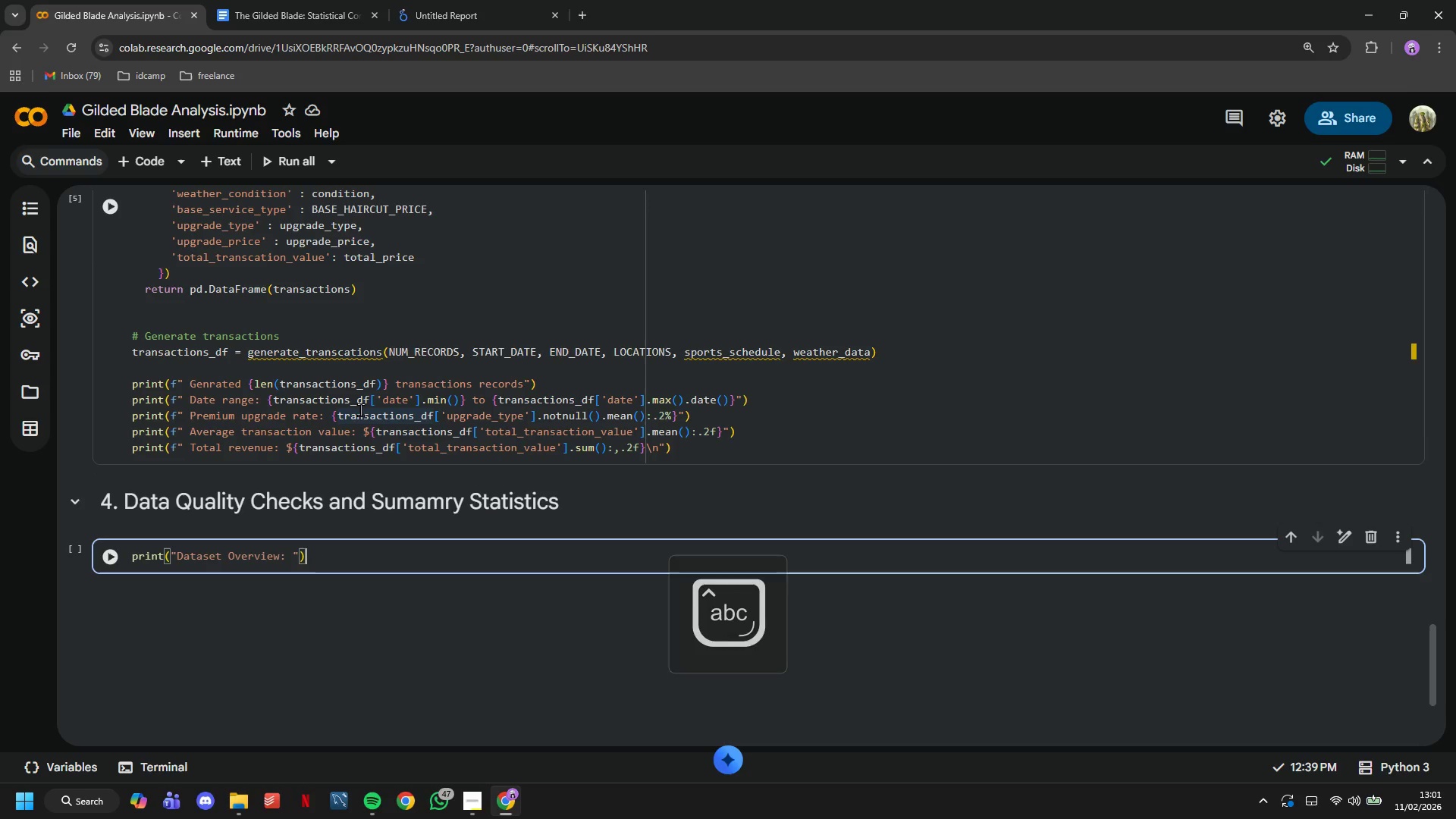 
key(ArrowRight)
 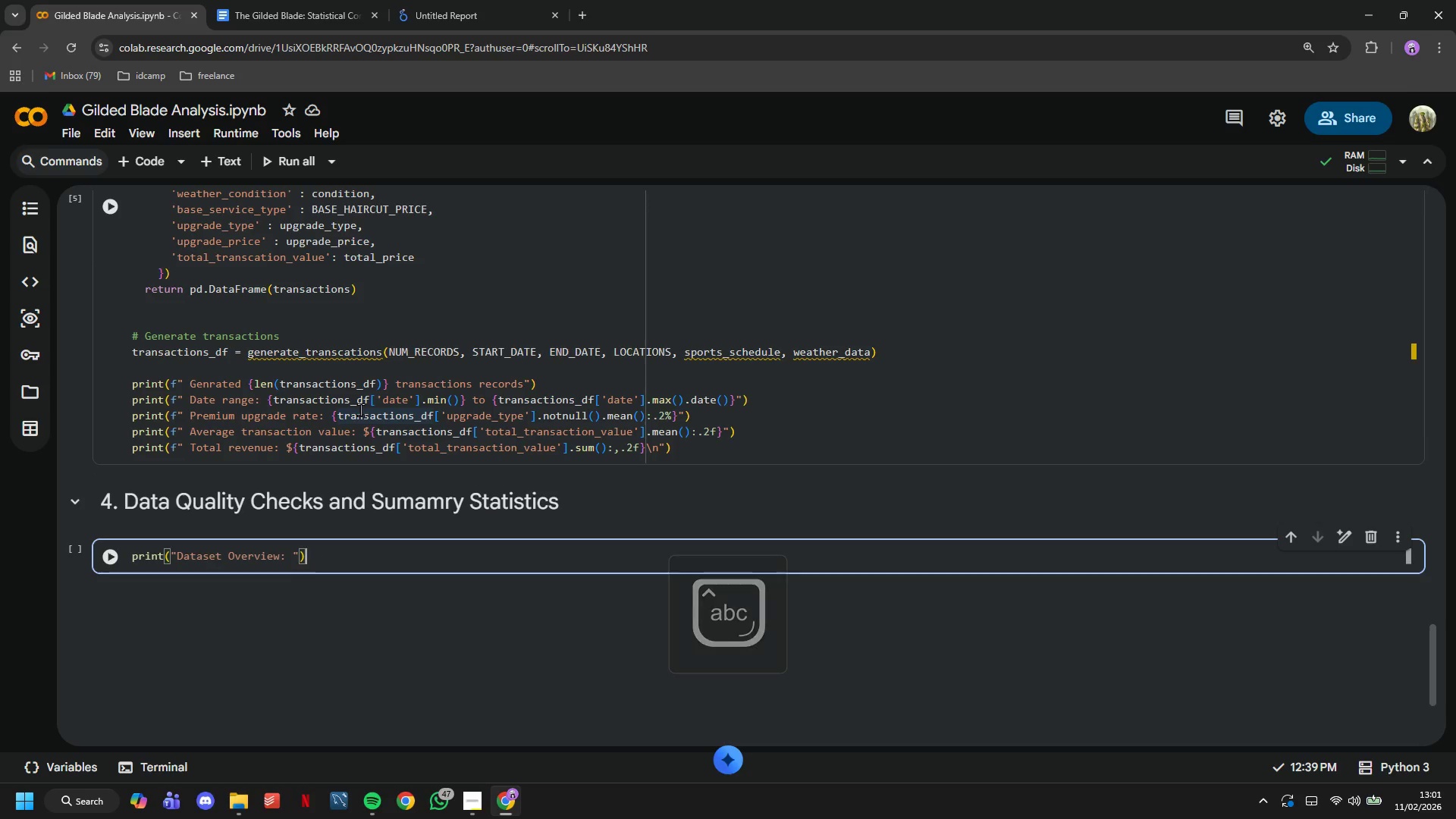 
key(Enter)
 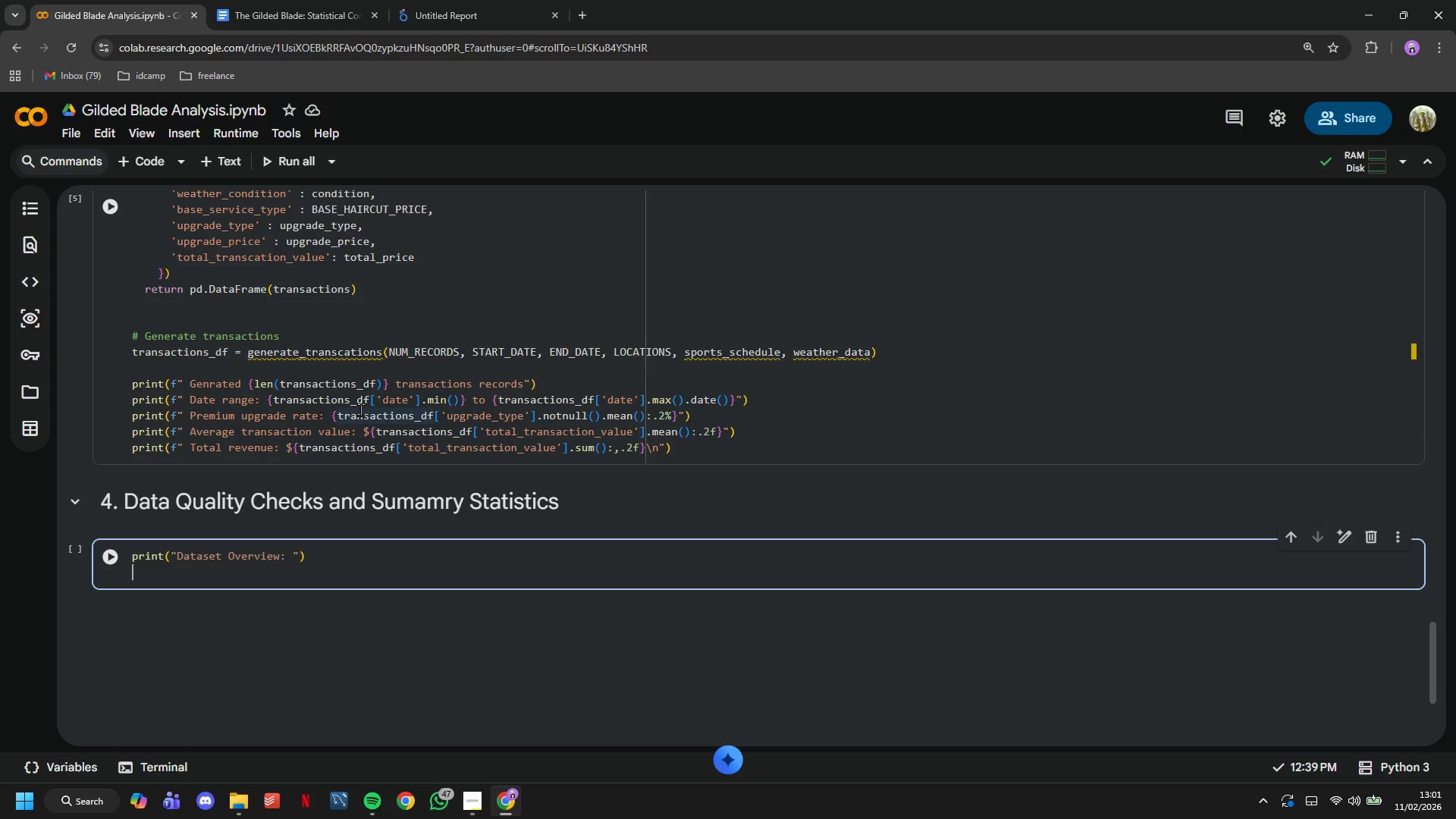 
type(print(f" Total Records: )
 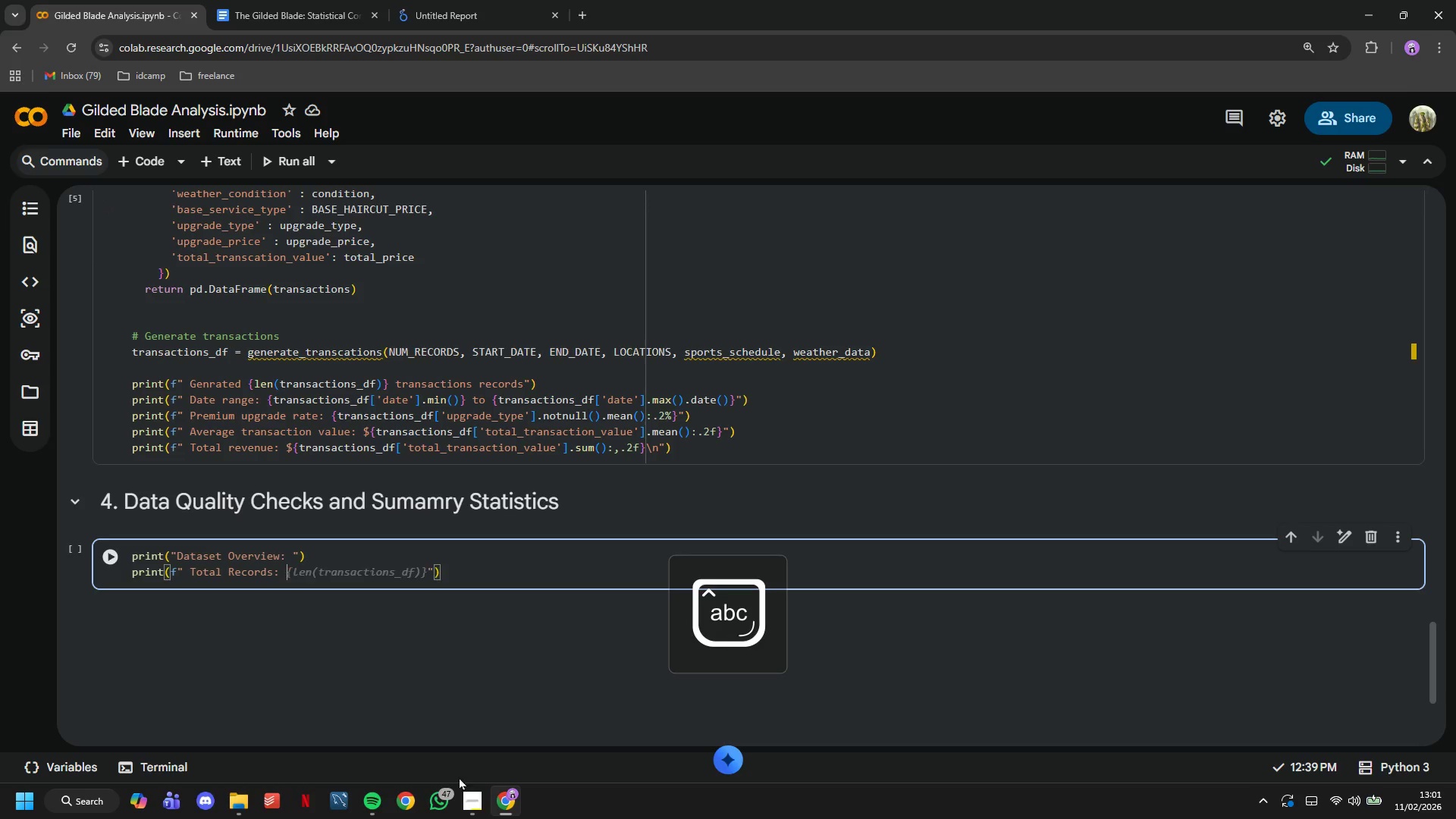 
left_click([463, 782])
 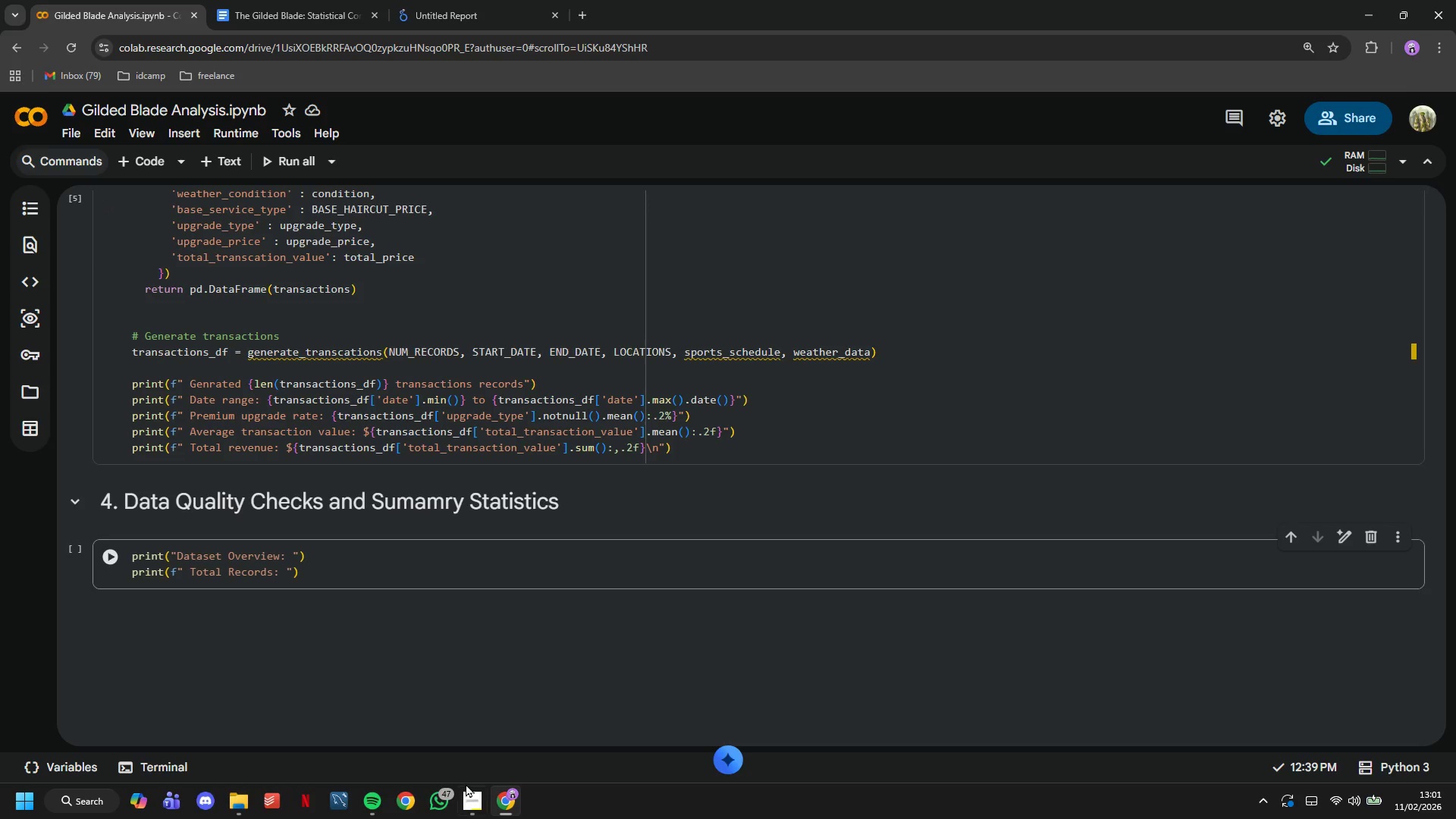 
left_click([469, 792])